 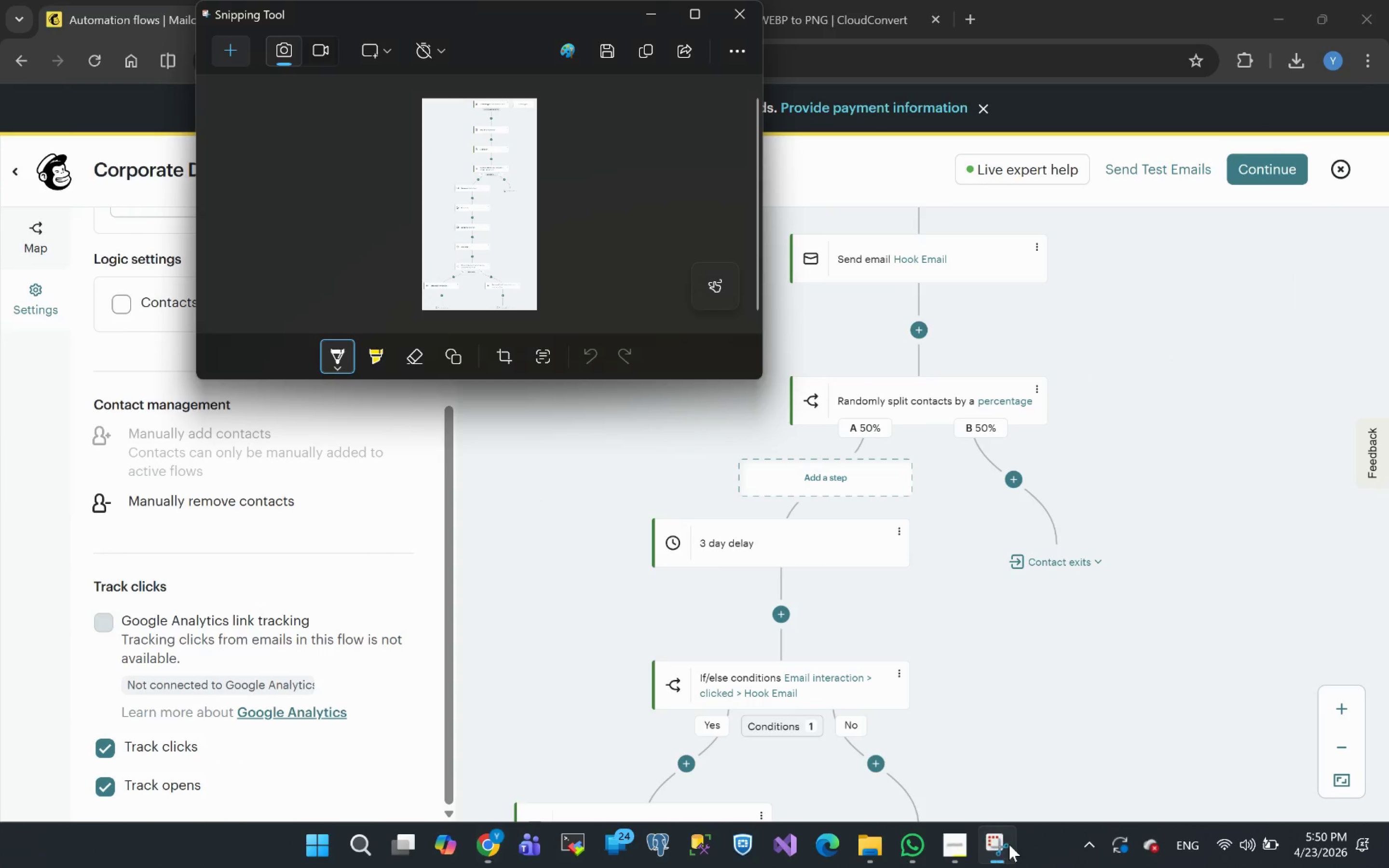 
left_click([232, 50])
 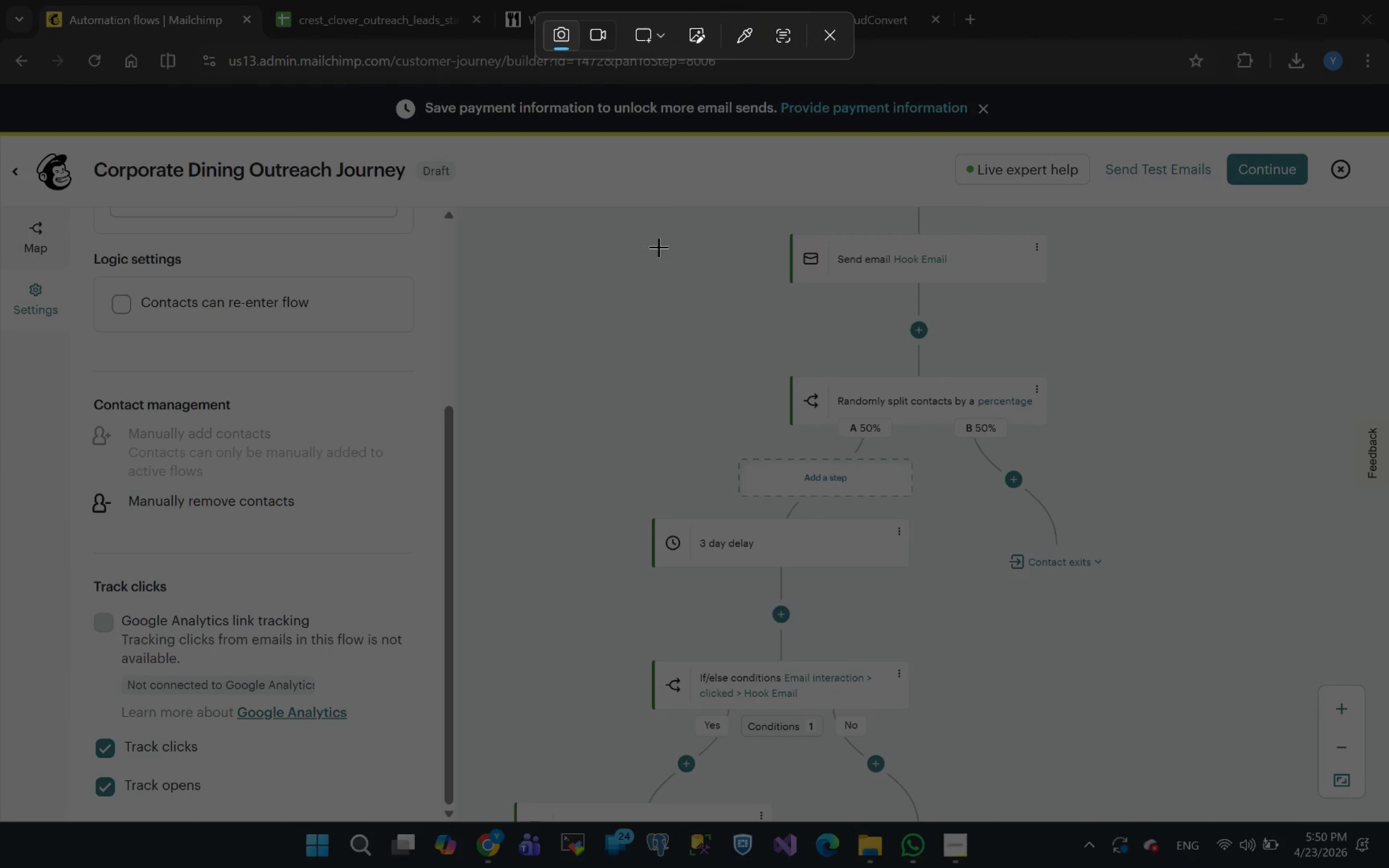 
wait(6.0)
 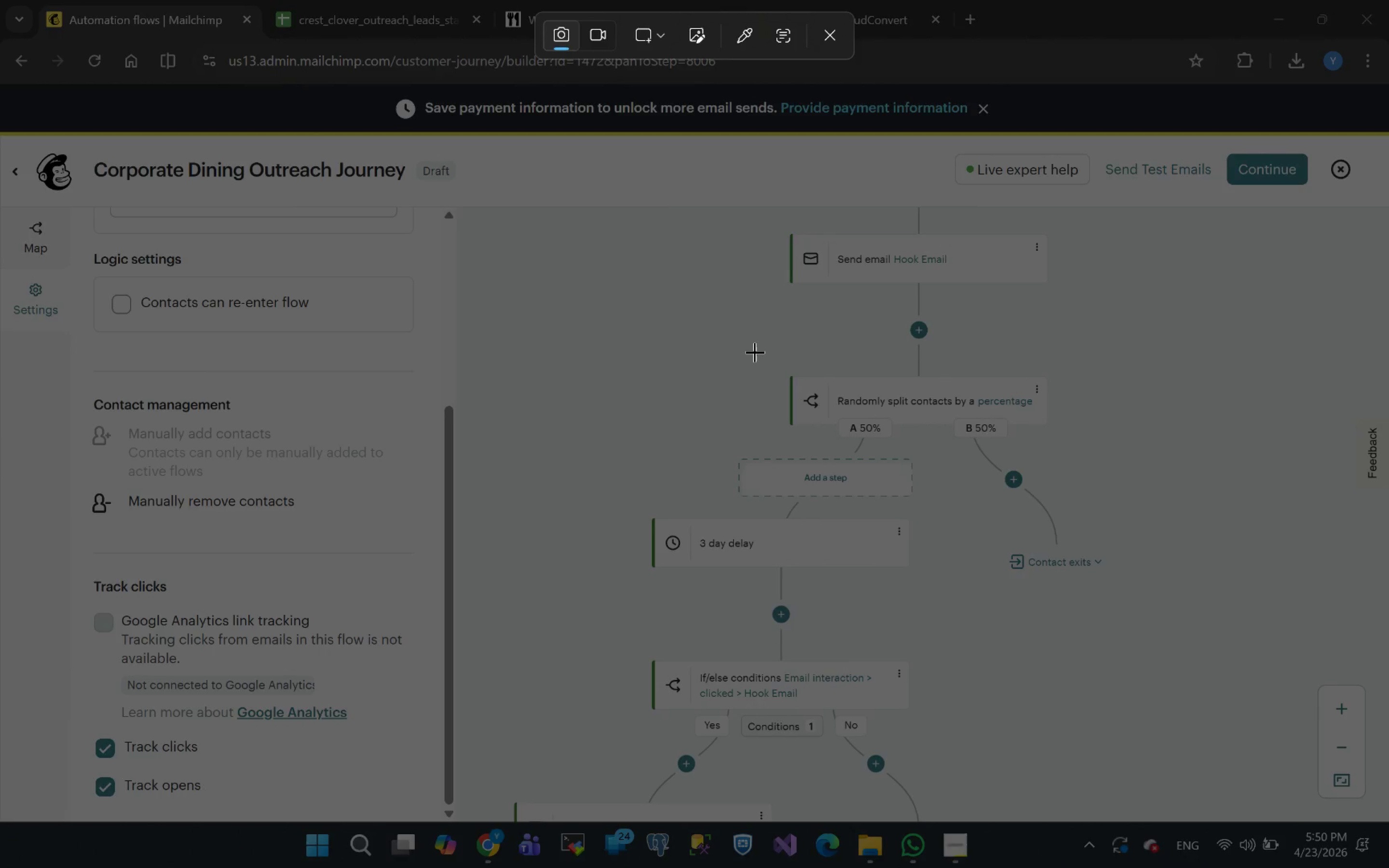 
left_click_drag(start_coordinate=[590, 213], to_coordinate=[1160, 602])
 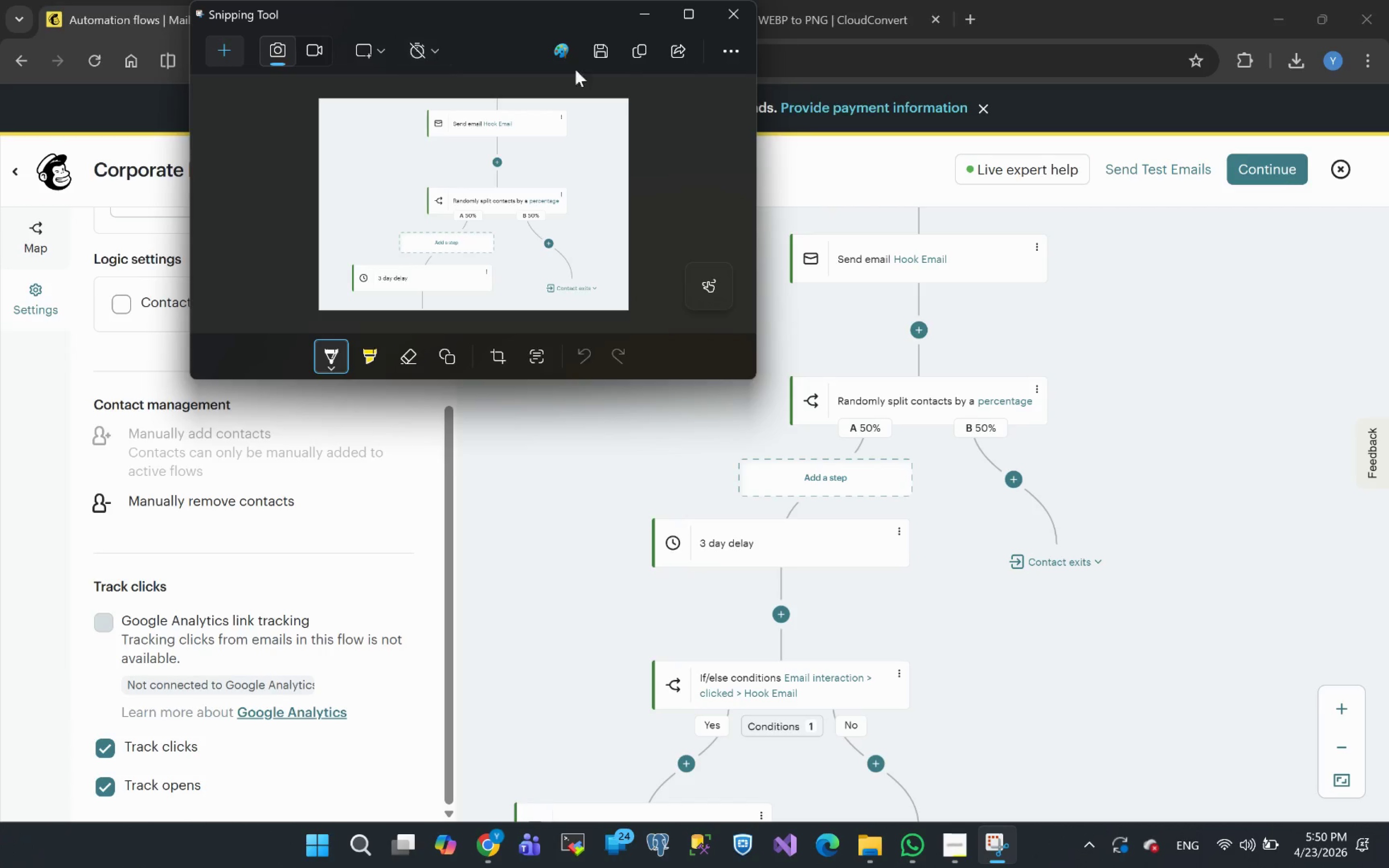 
left_click([601, 49])
 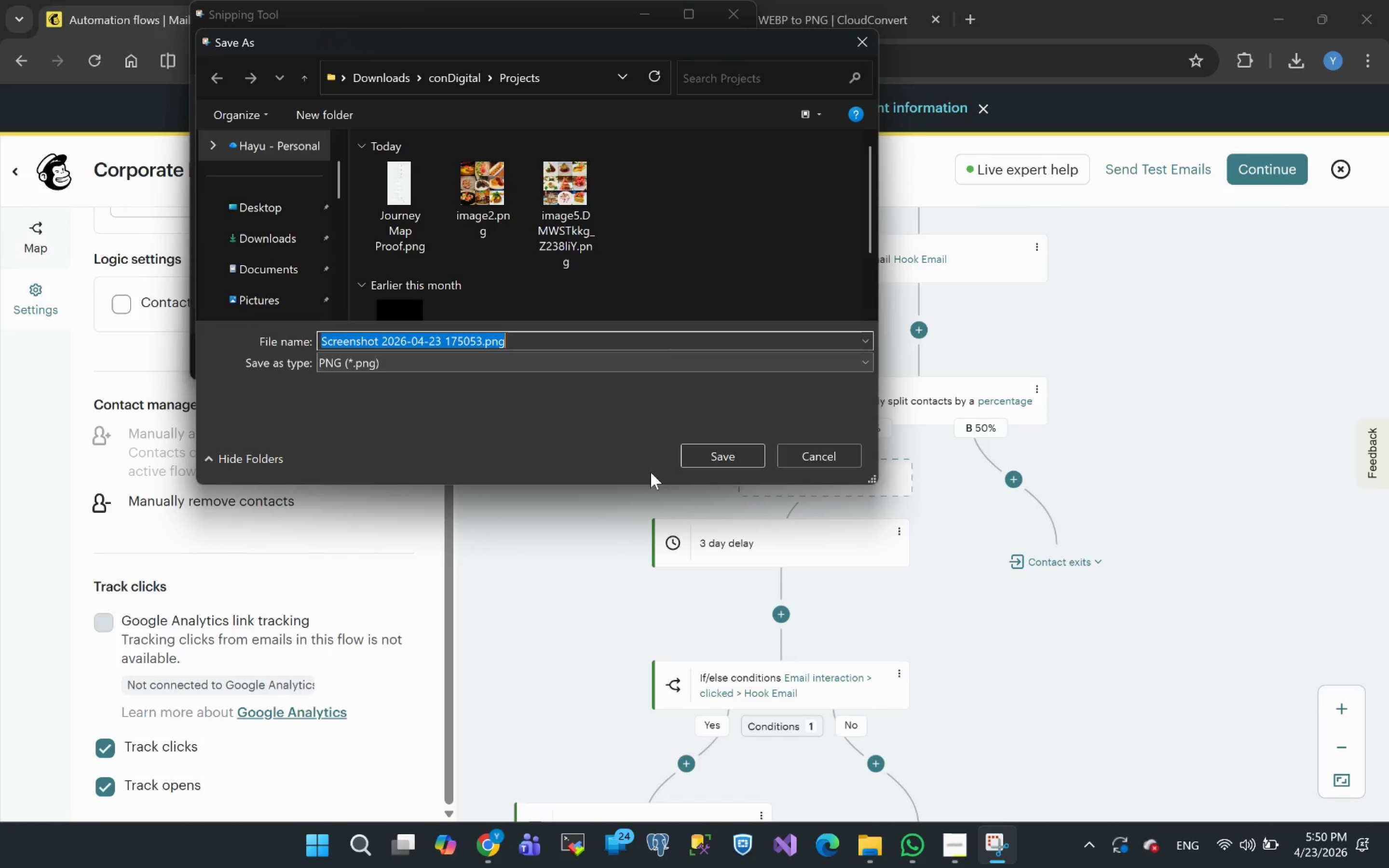 
key(Meta+V)
 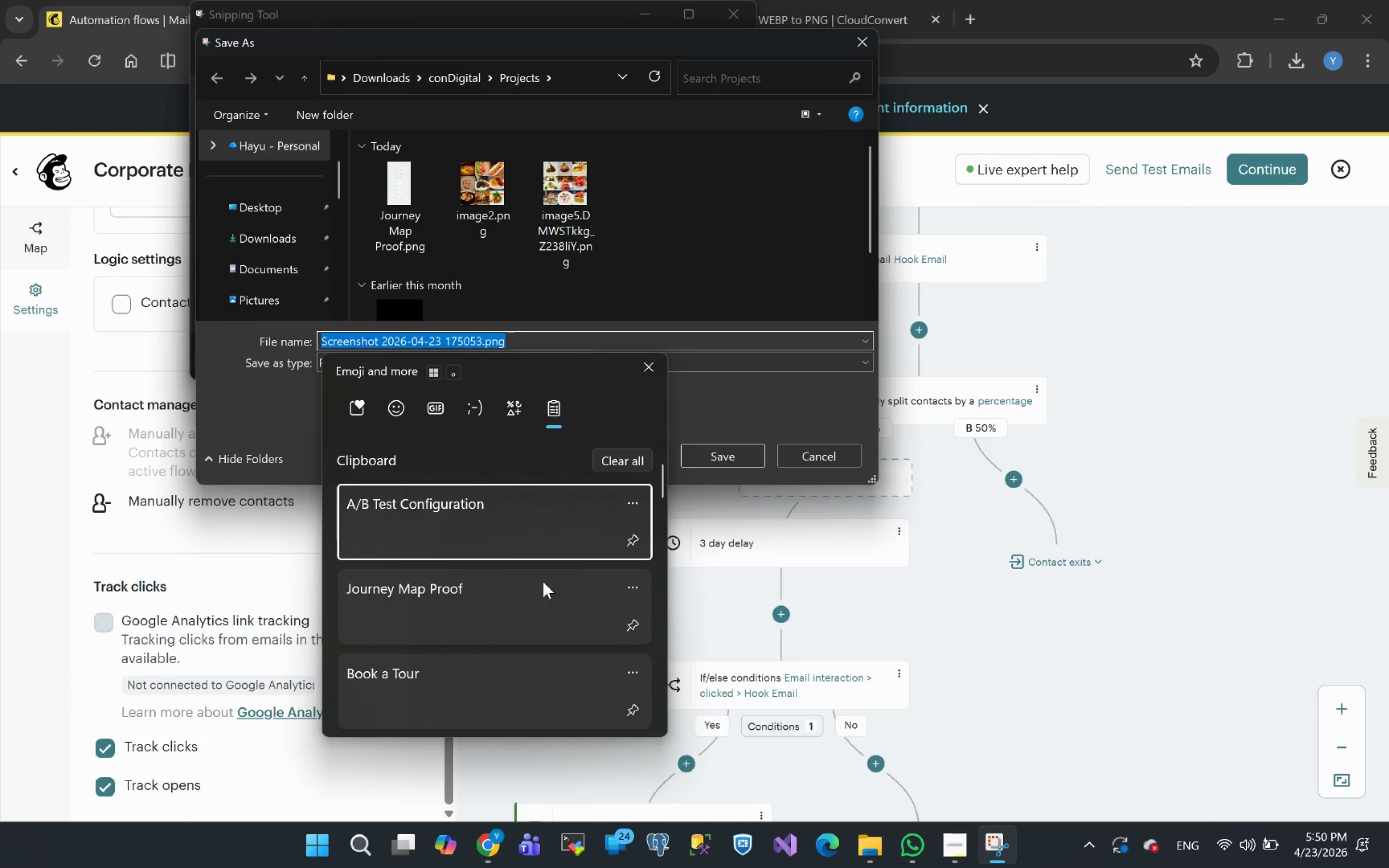 
left_click([478, 521])
 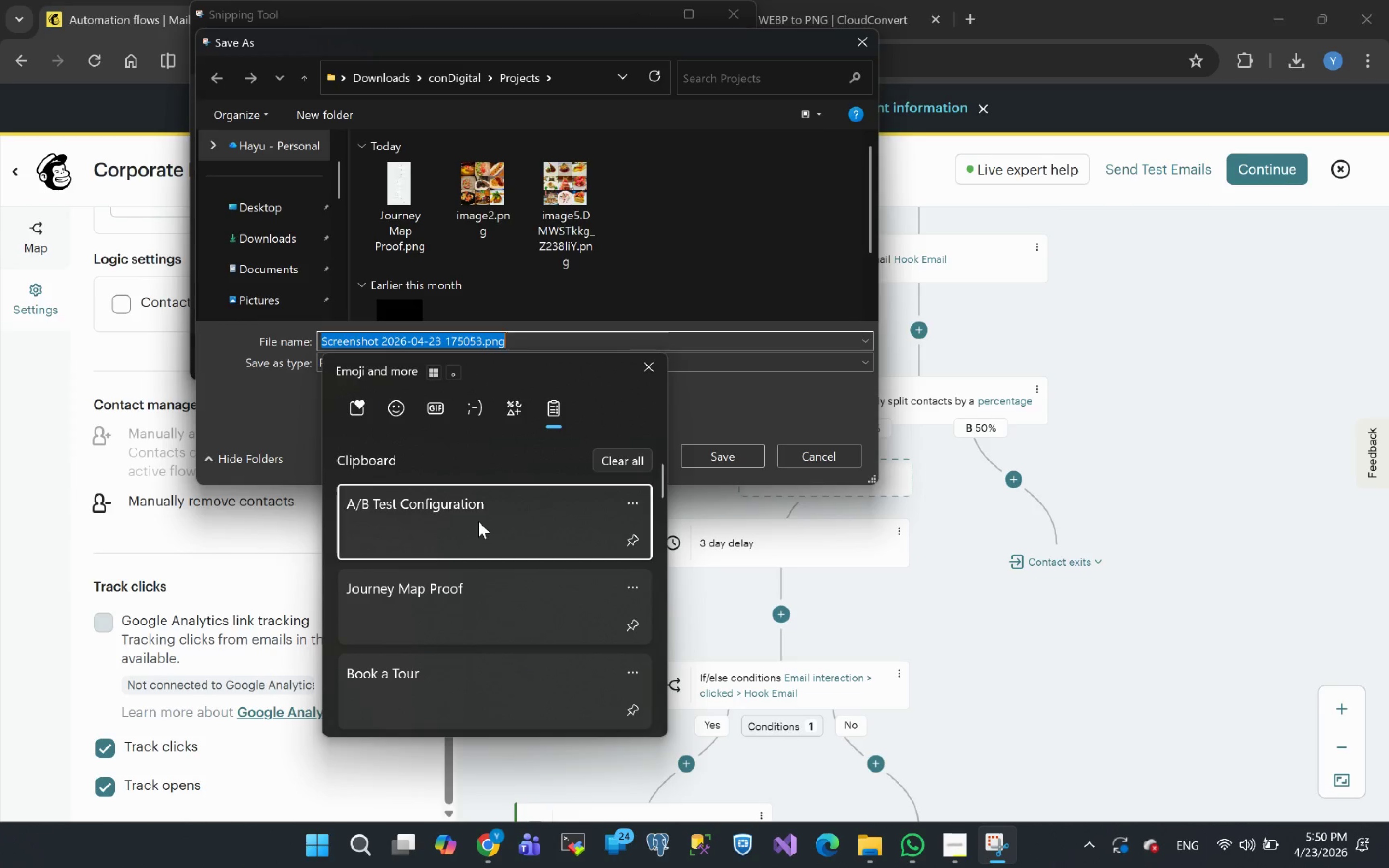 
key(Control+ControlLeft)
 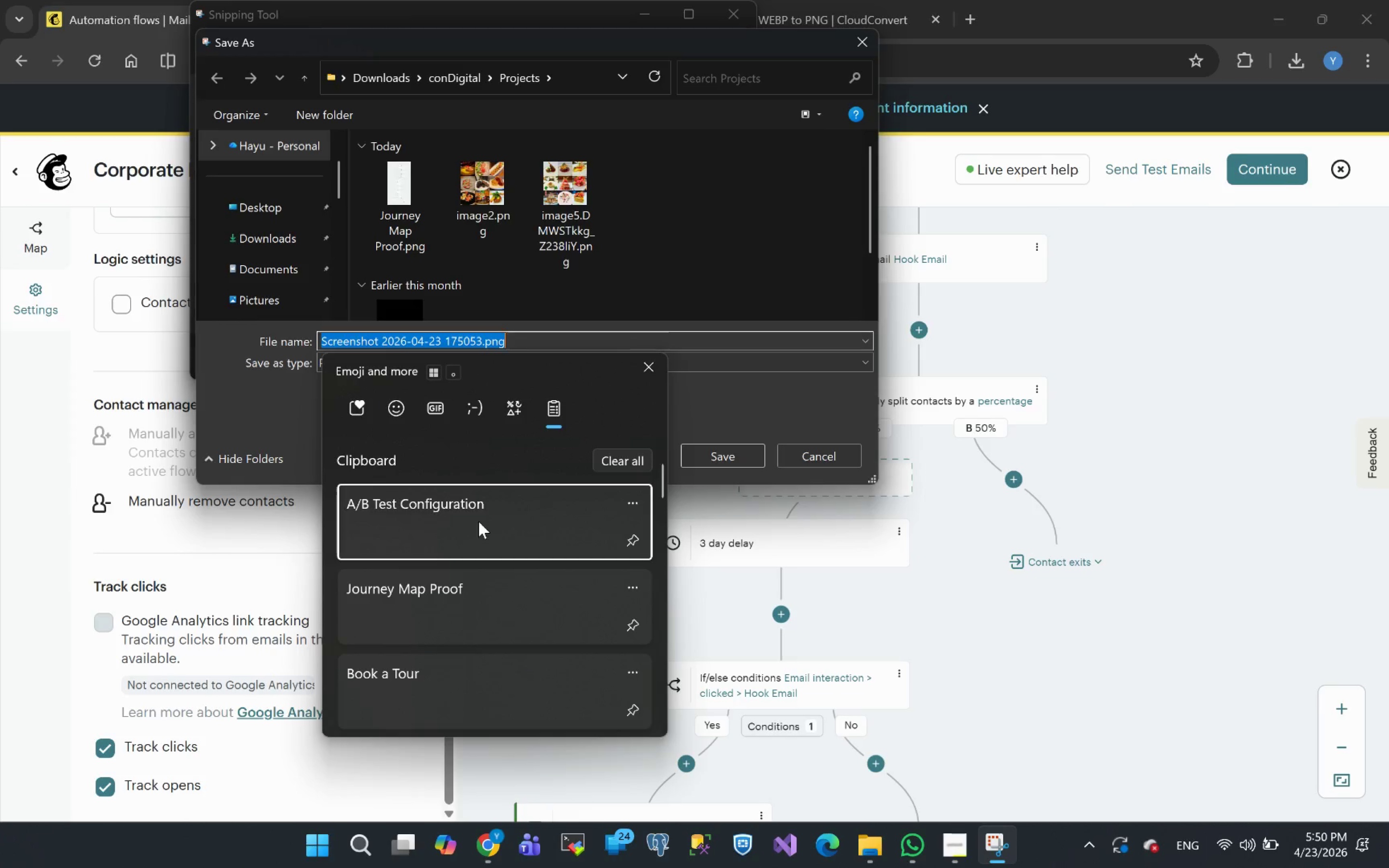 
key(Control+V)
 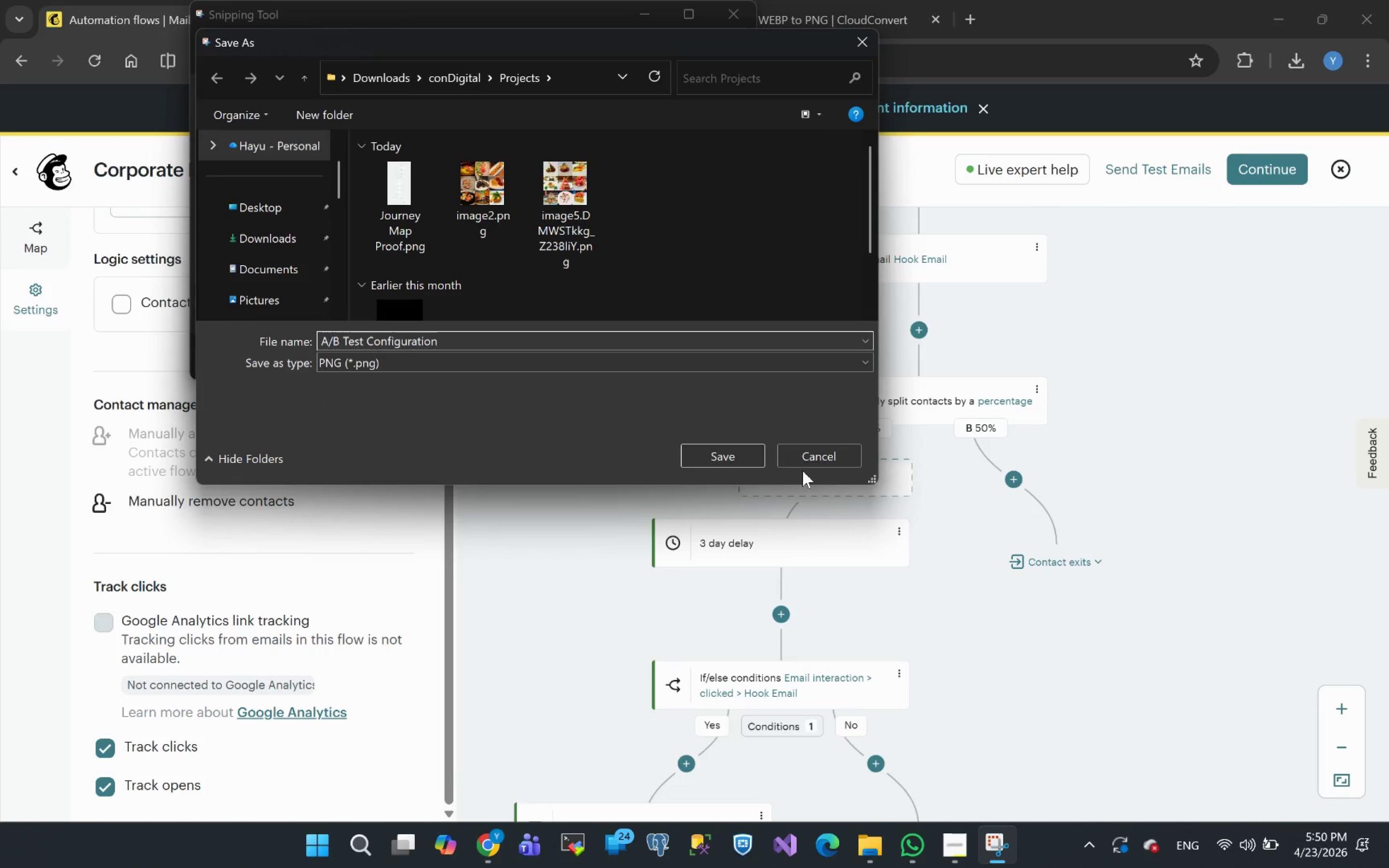 
left_click([727, 449])
 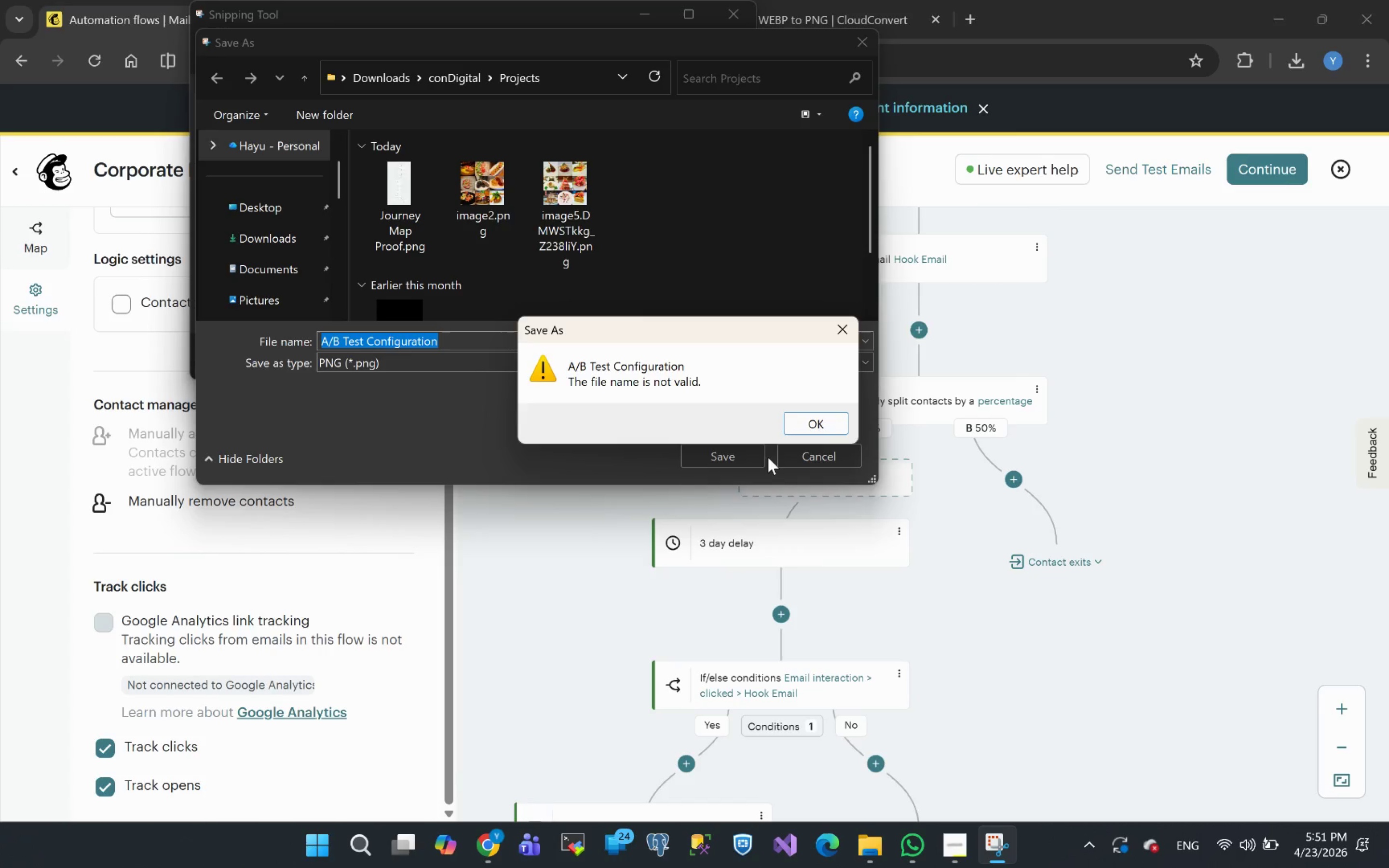 
wait(6.48)
 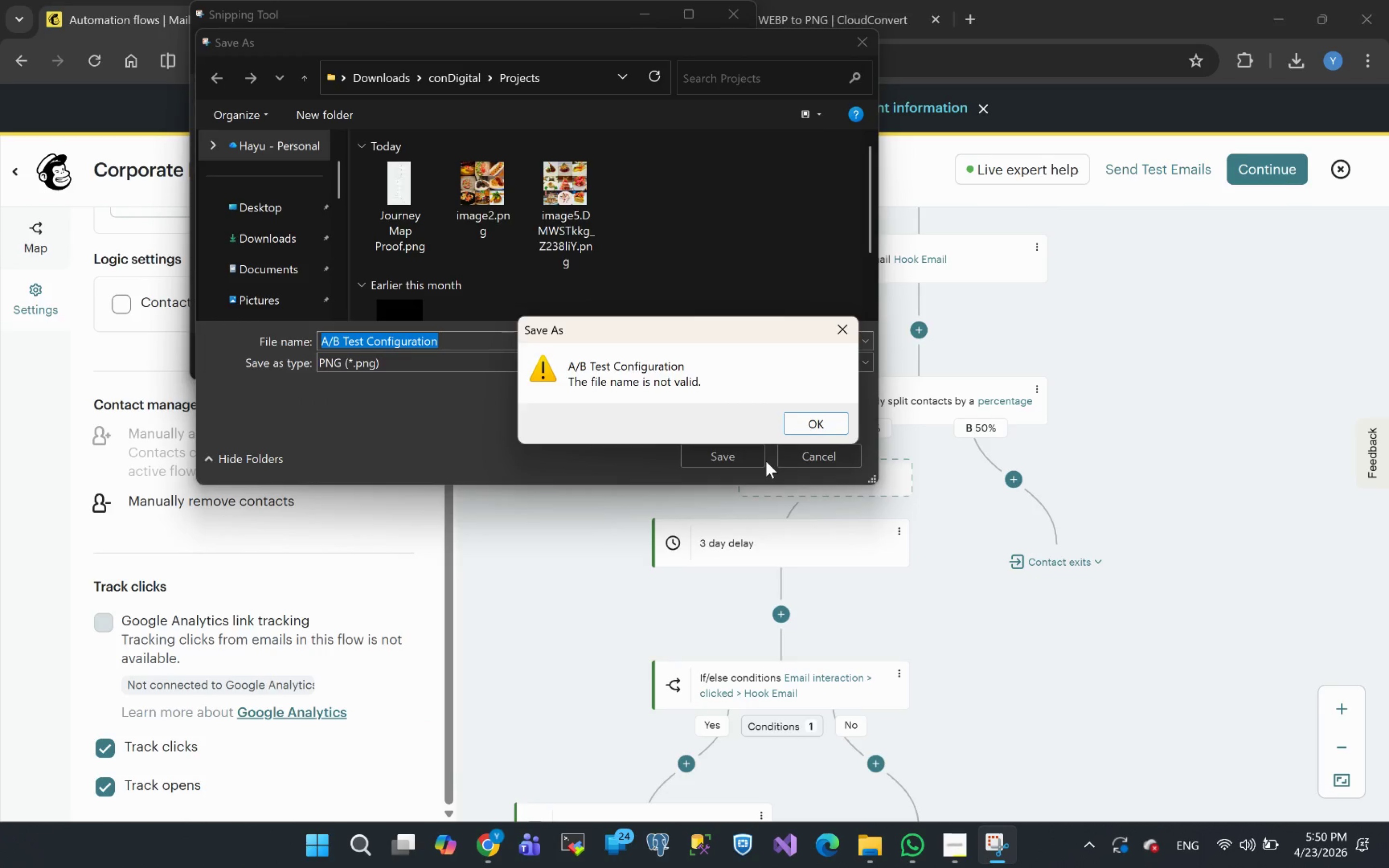 
left_click([816, 424])
 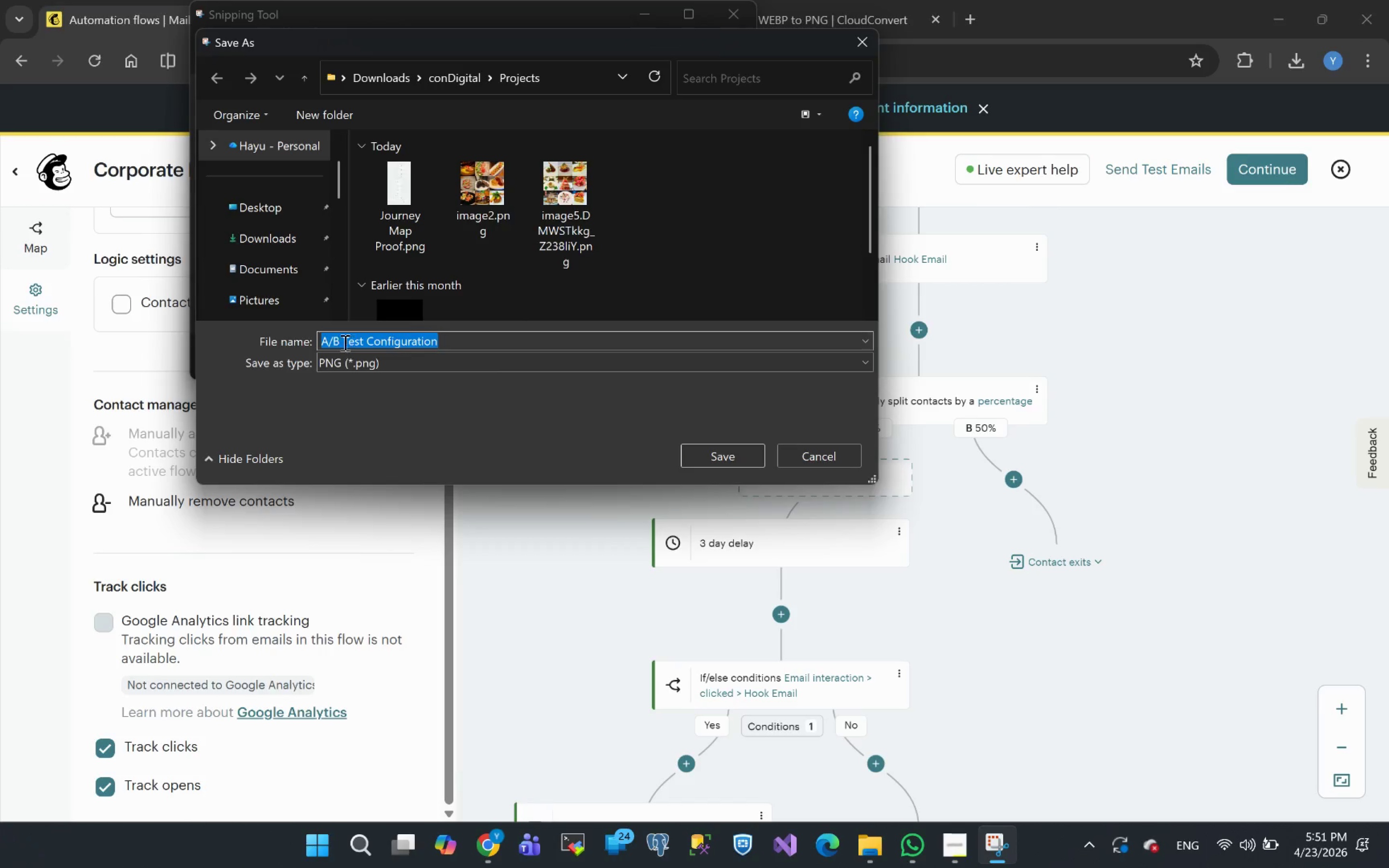 
left_click([335, 341])
 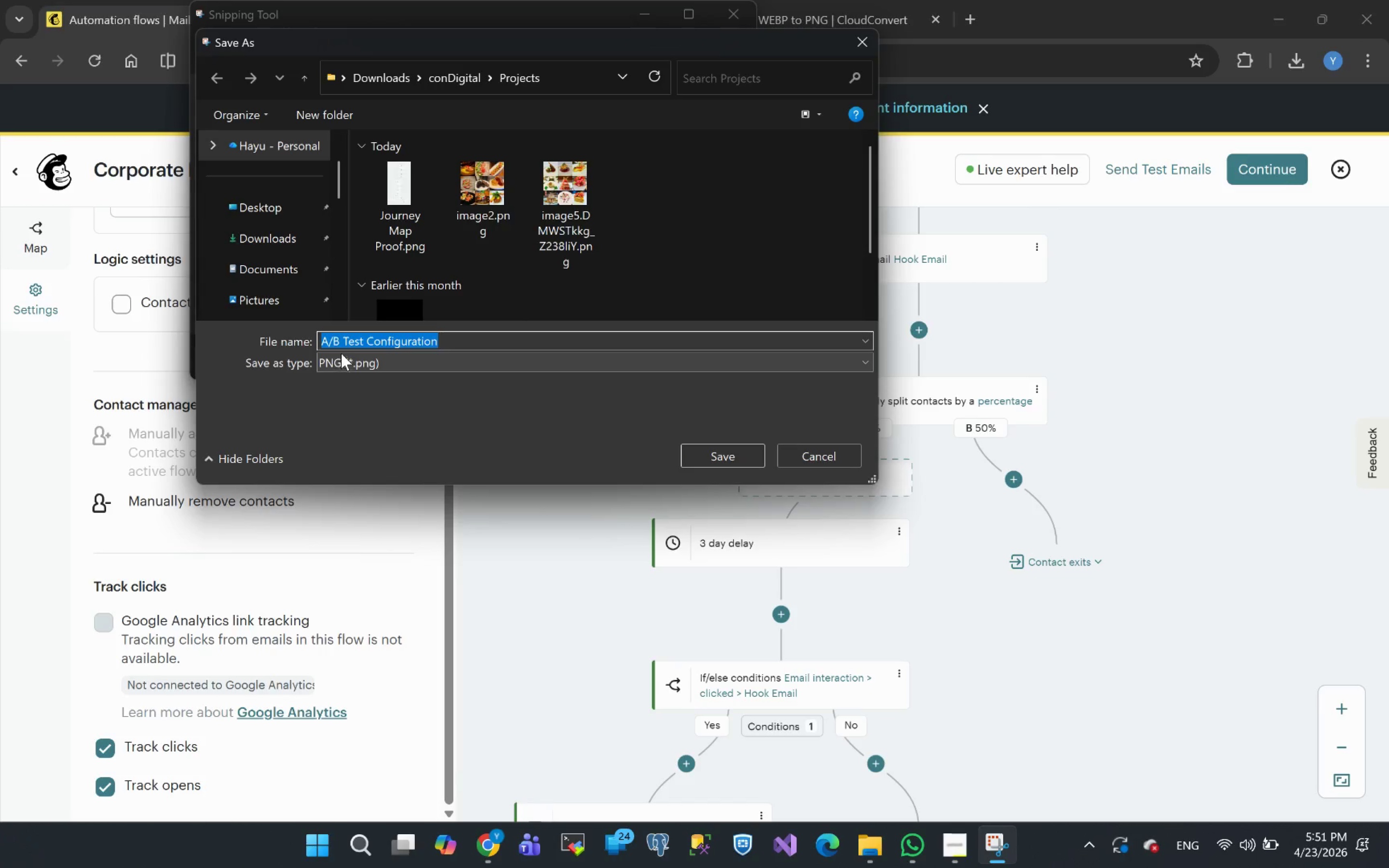 
left_click([340, 340])
 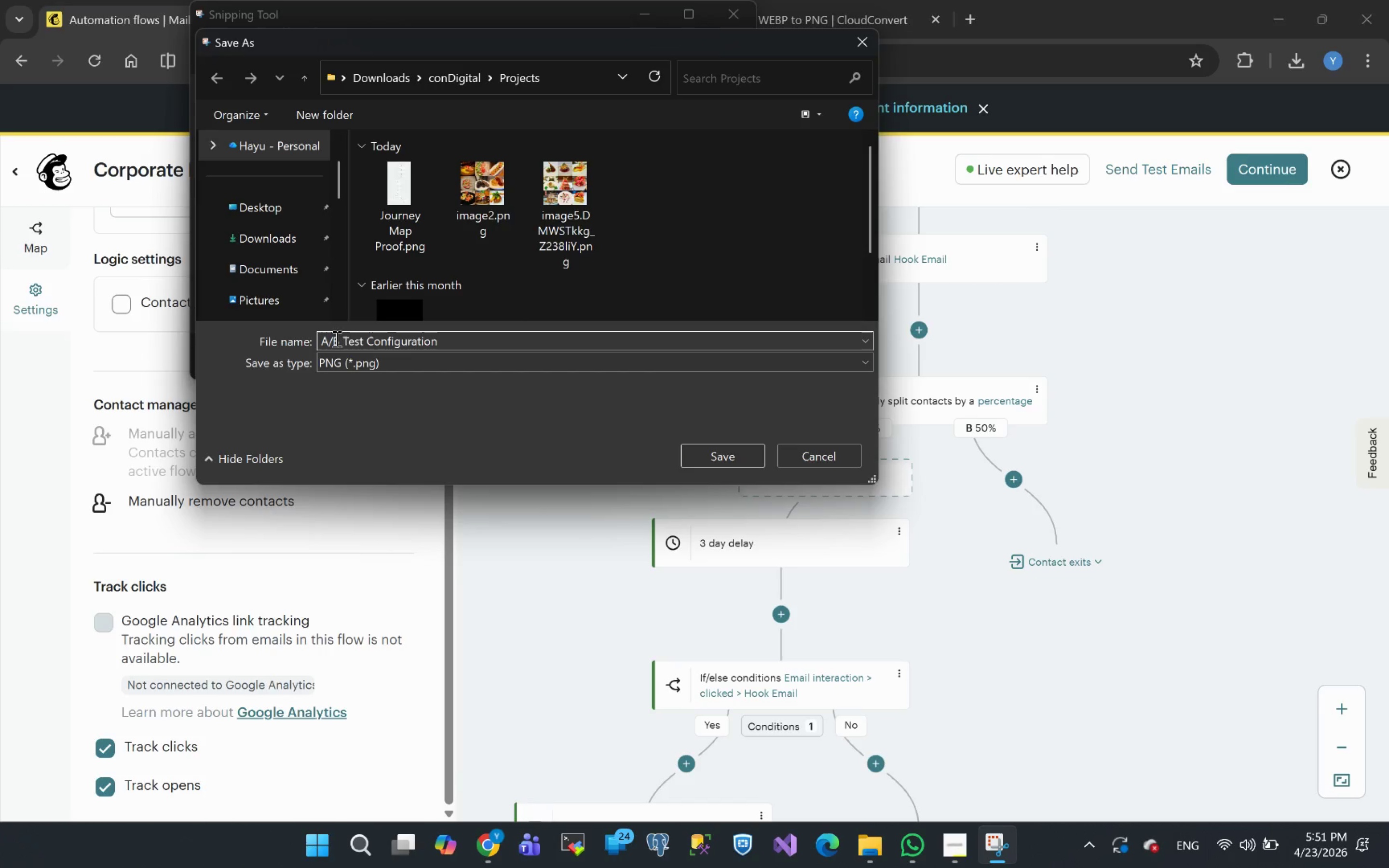 
left_click([333, 338])
 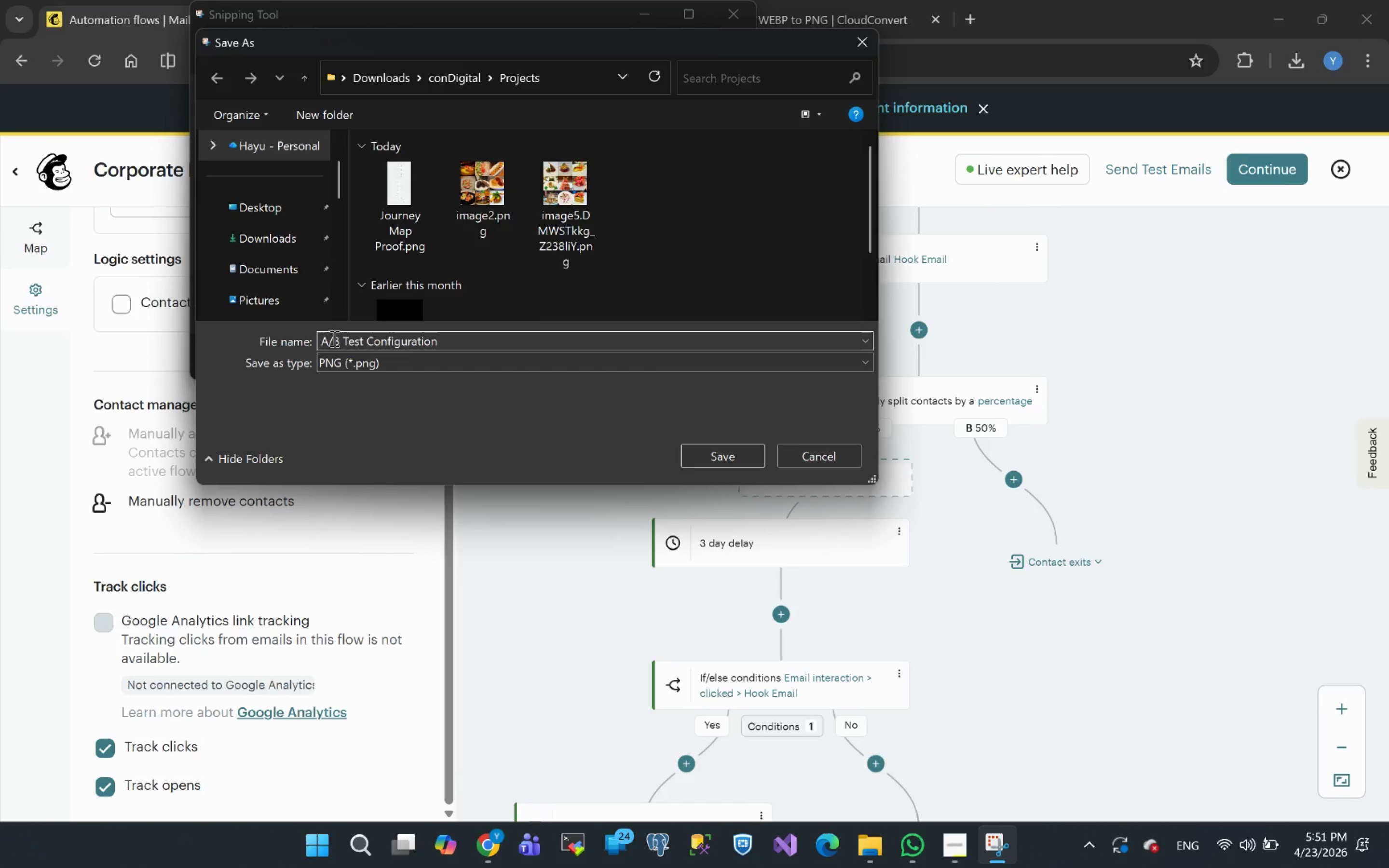 
key(Backspace)
 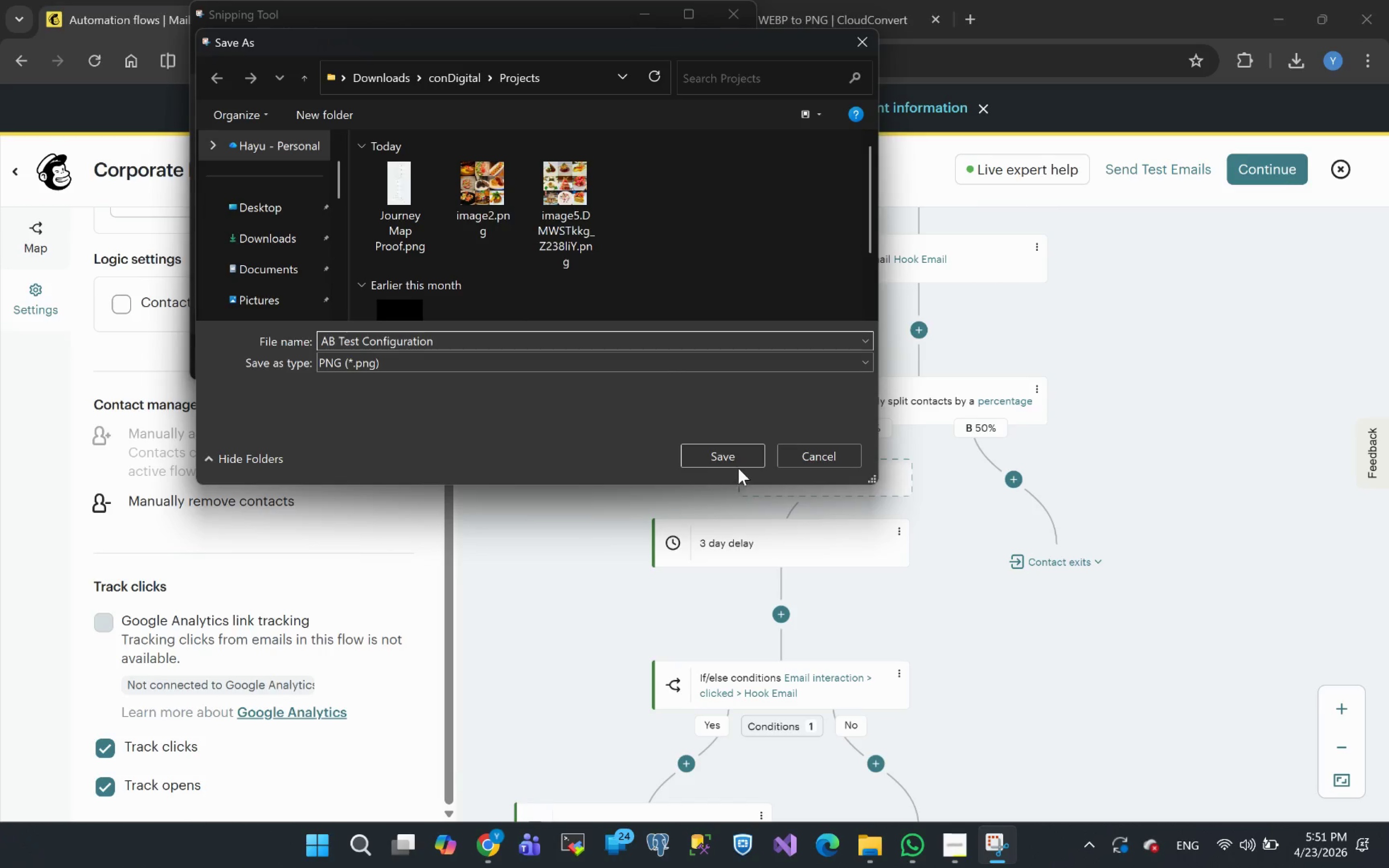 
left_click([728, 454])
 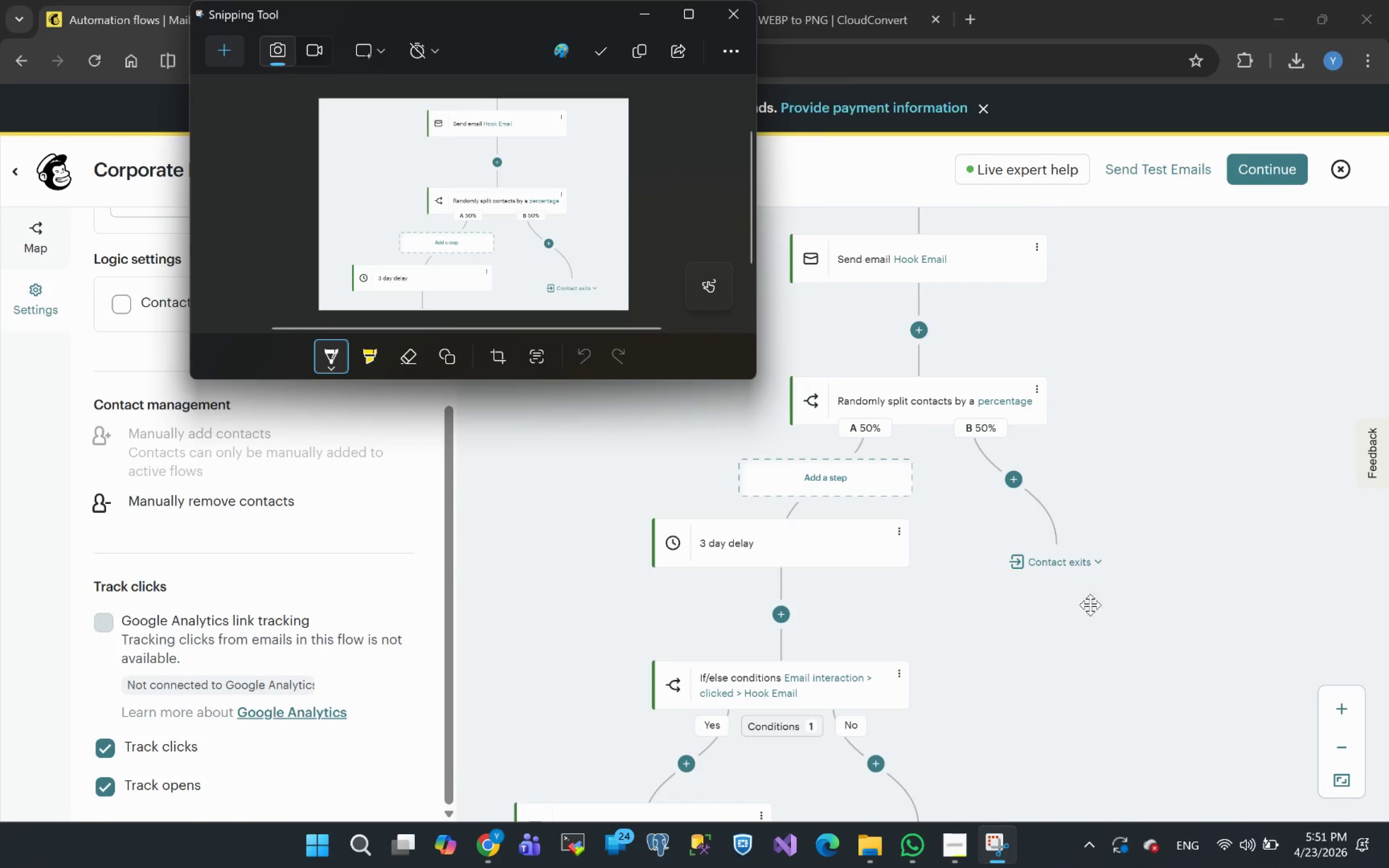 
left_click([1039, 684])
 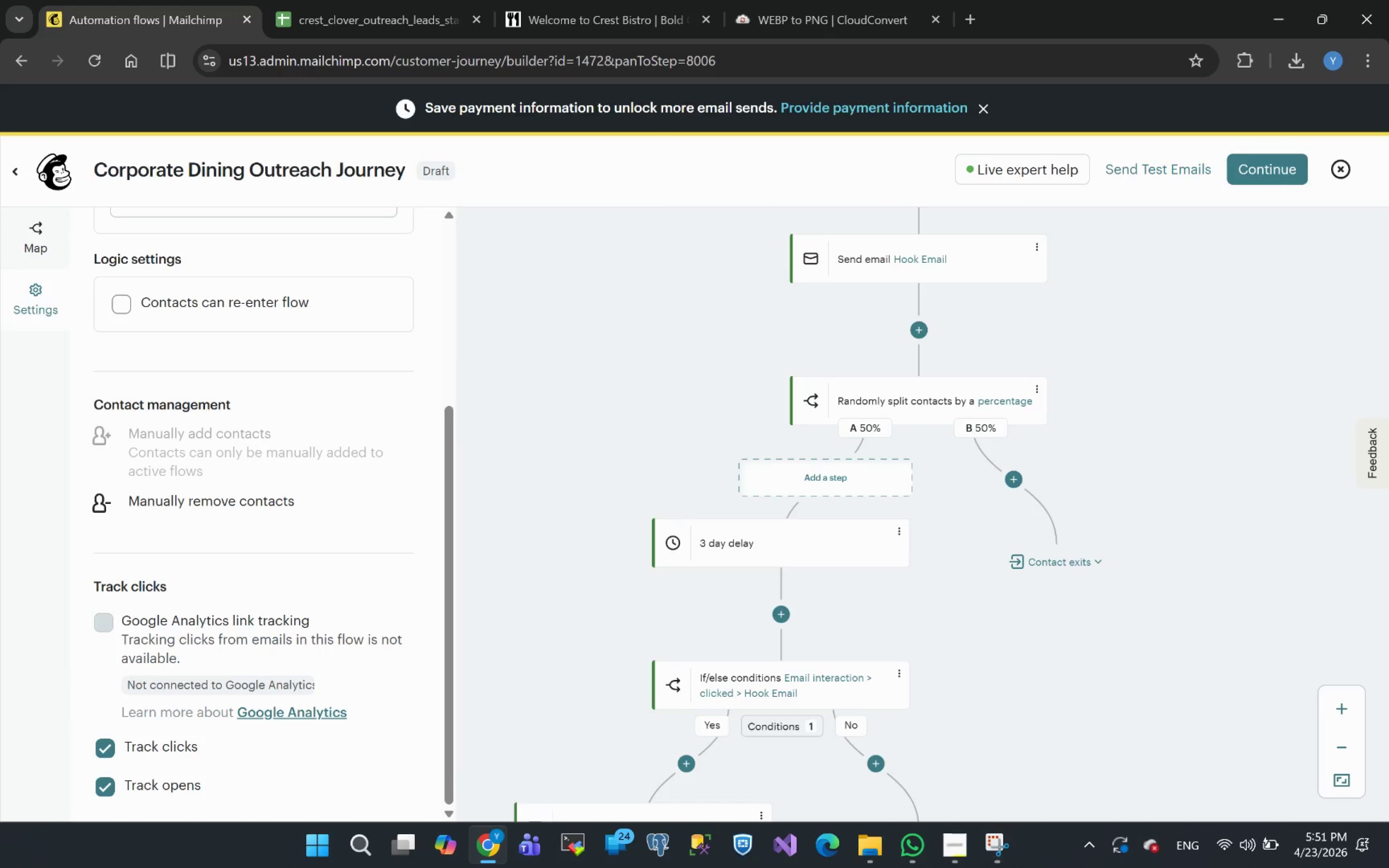 
left_click([947, 843])